 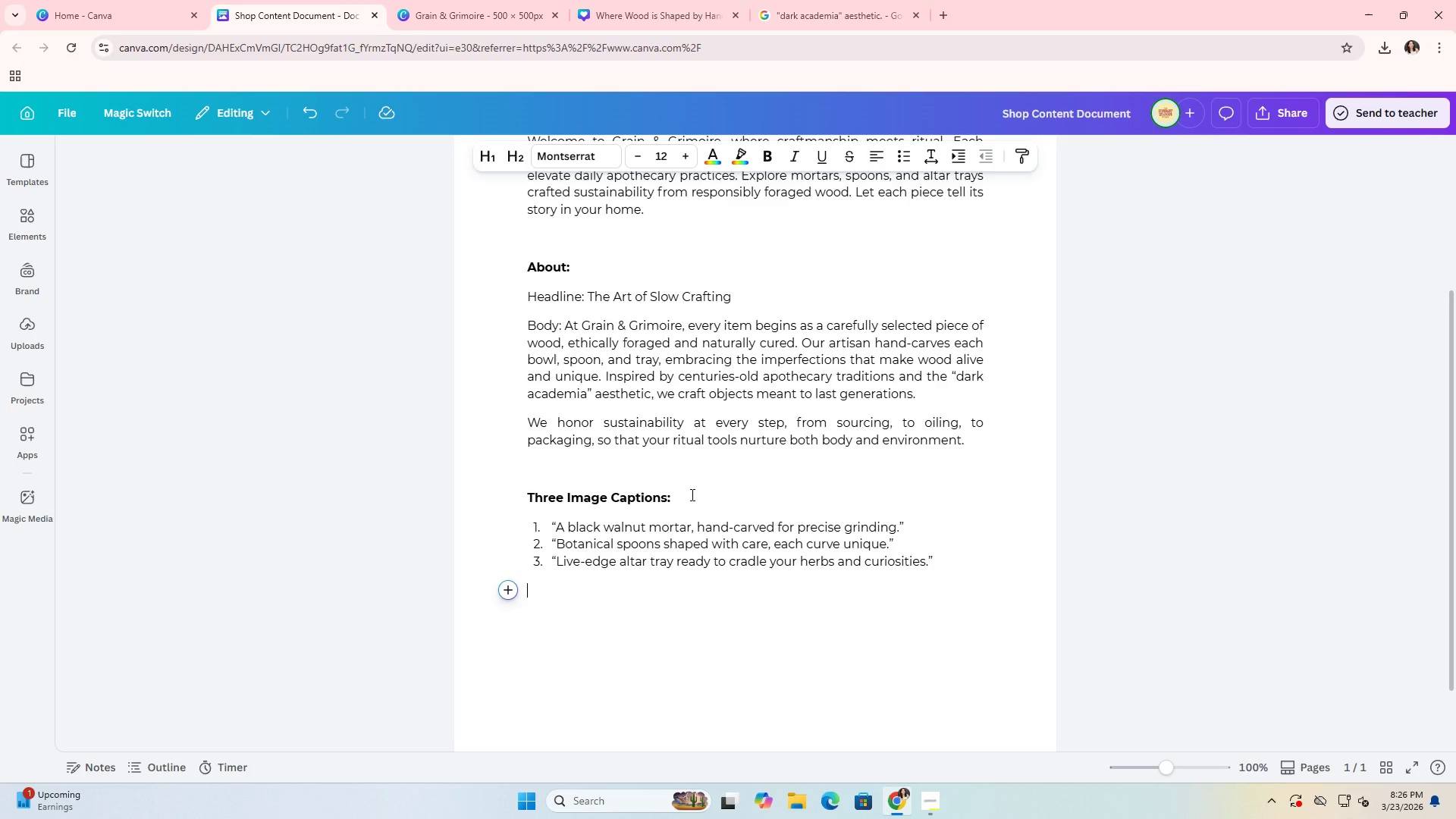 
key(Enter)
 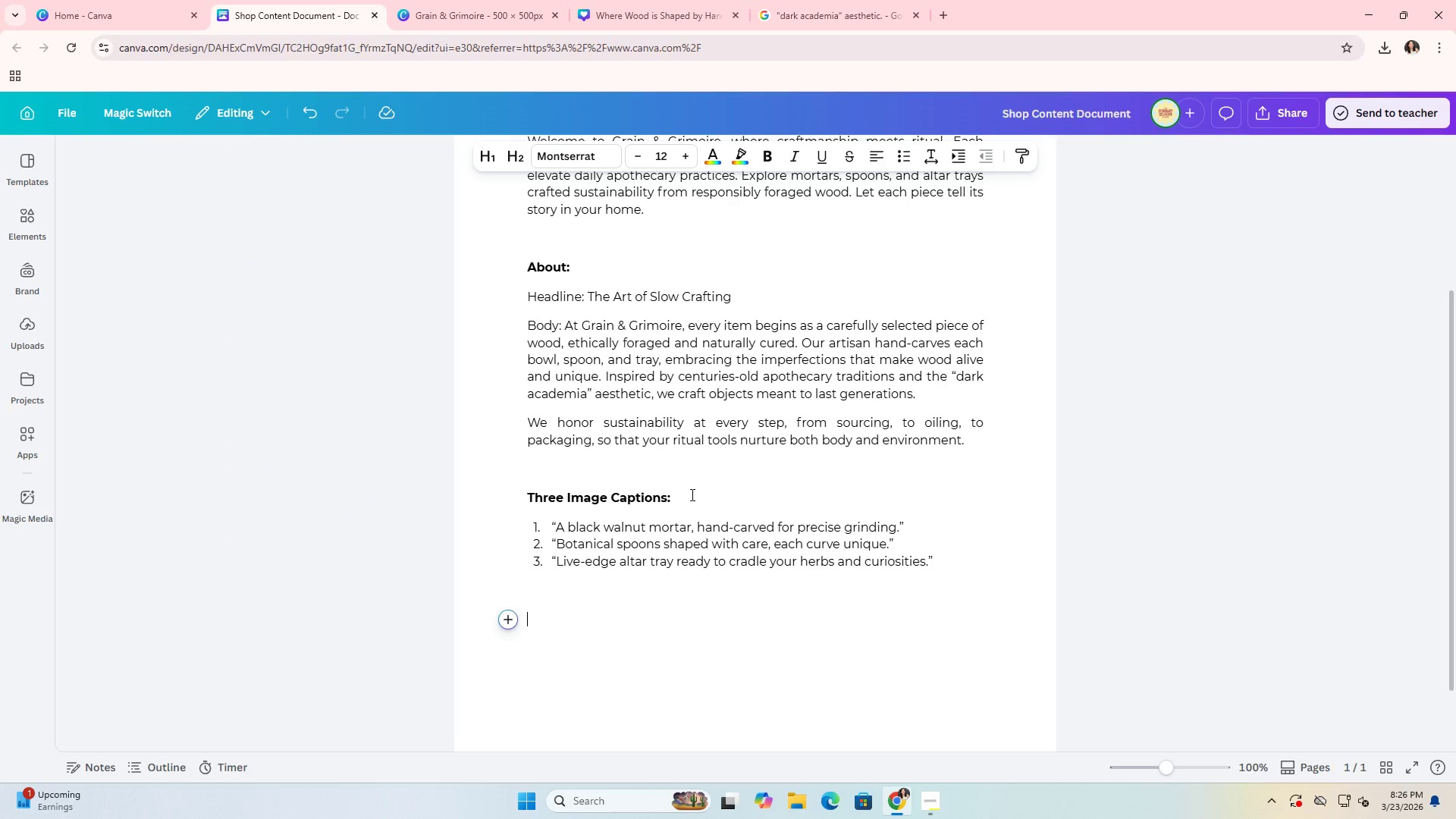 
type(Shop)
key(Backspace)
key(Backspace)
key(Backspace)
key(Backspace)
key(Backspace)
 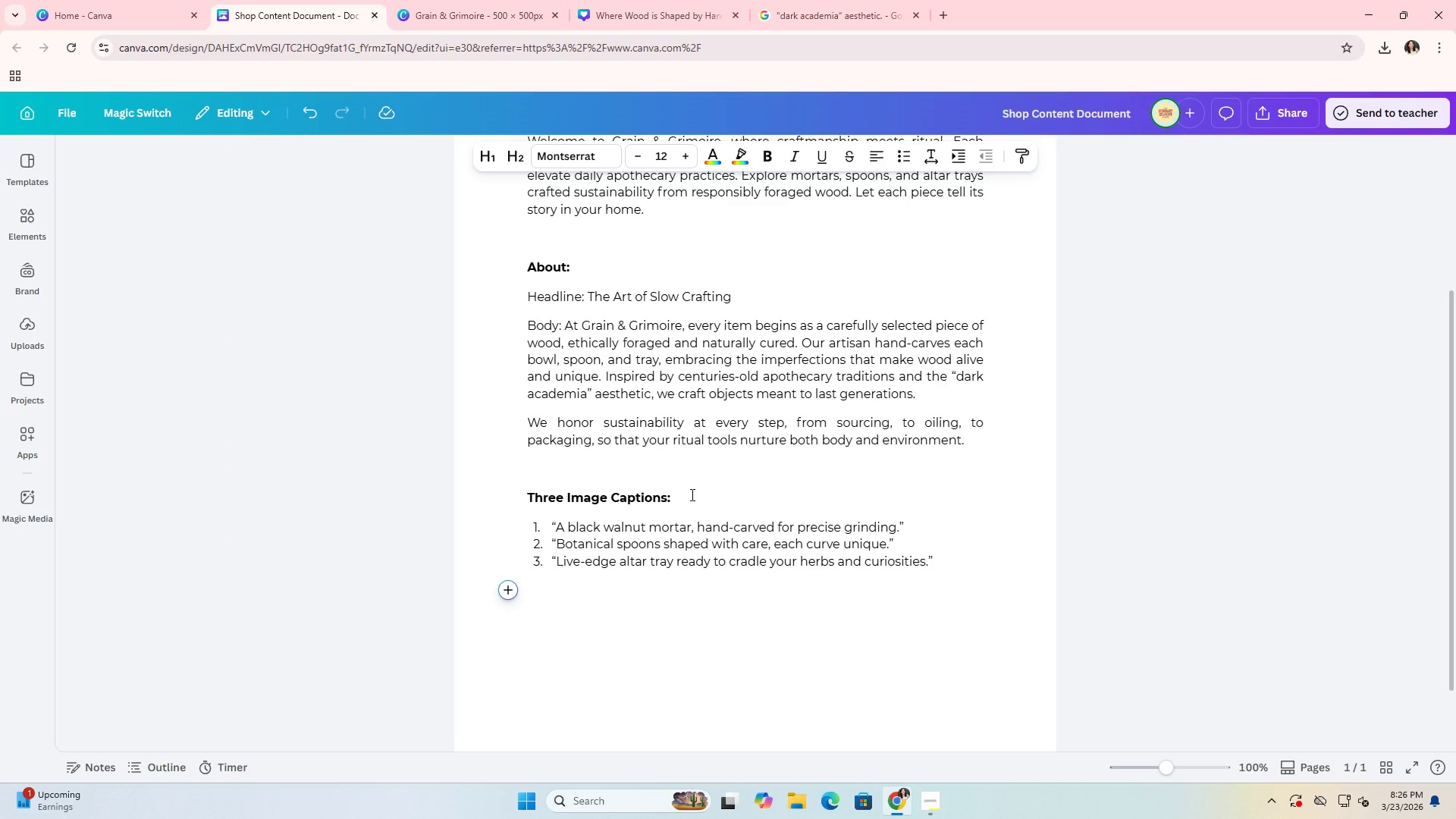 
key(Enter)
 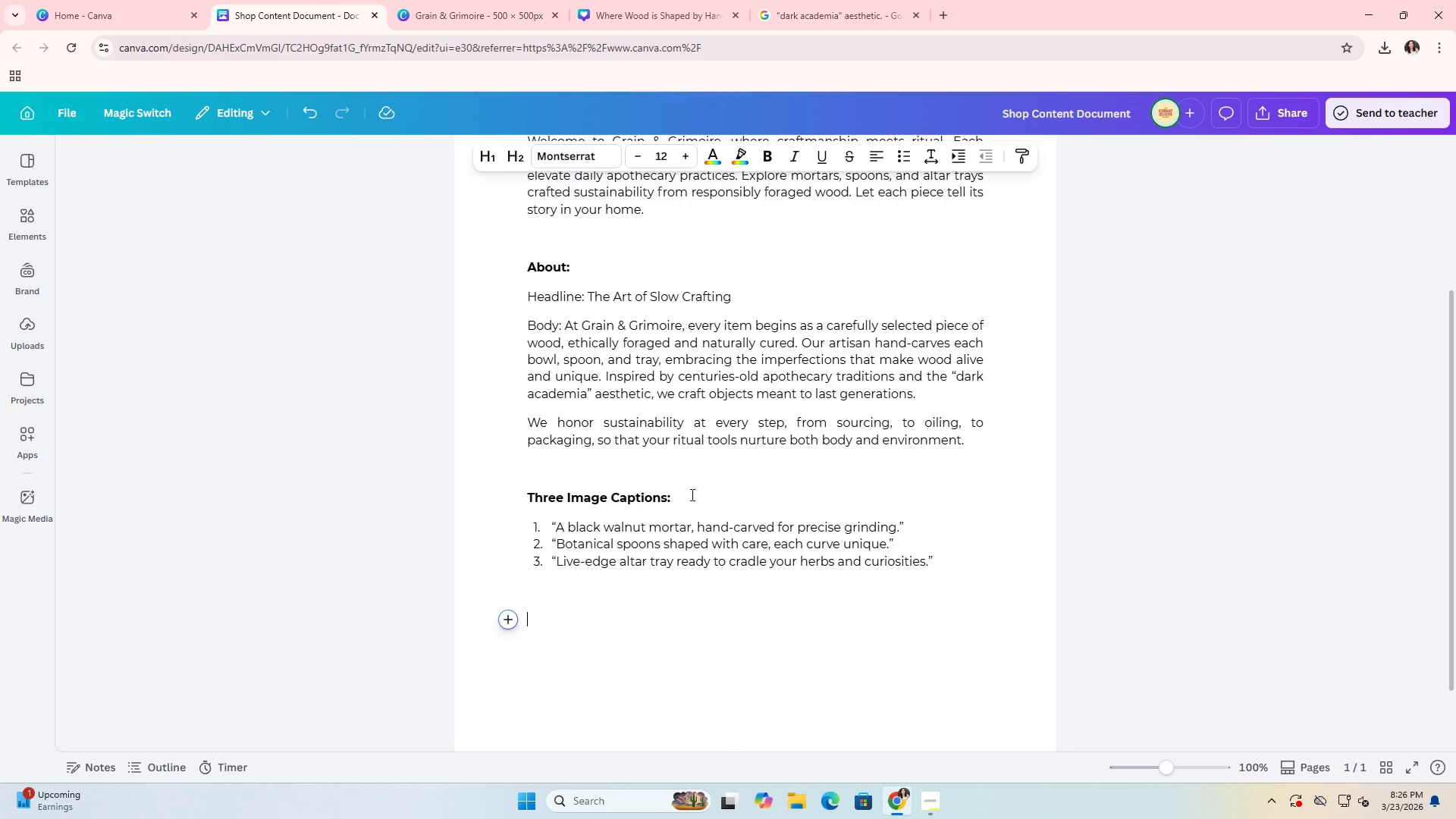 
type(Five Sho[p)
key(Backspace)
key(Backspace)
type(p Sections:)
 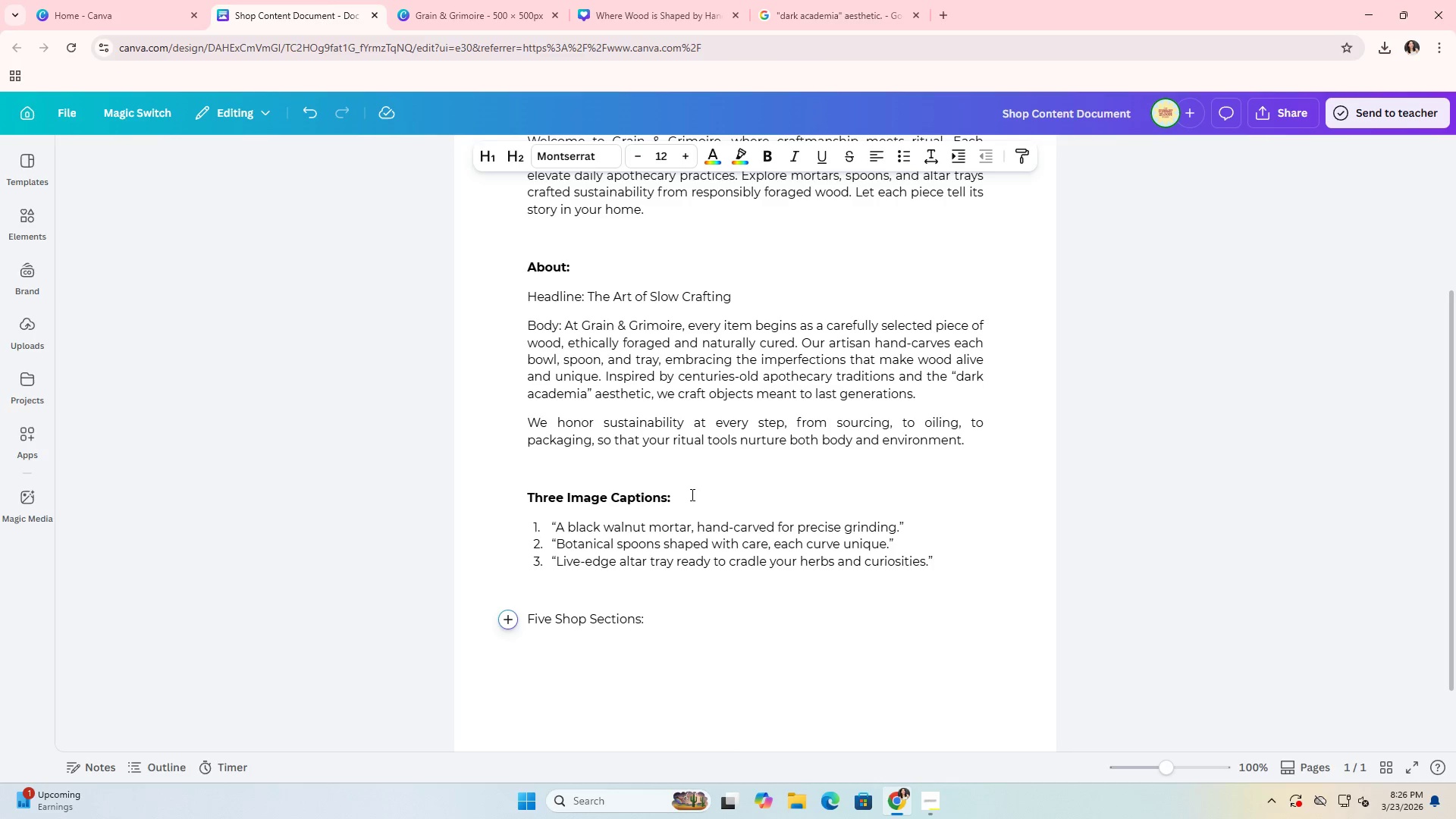 
left_click_drag(start_coordinate=[676, 623], to_coordinate=[510, 623])
 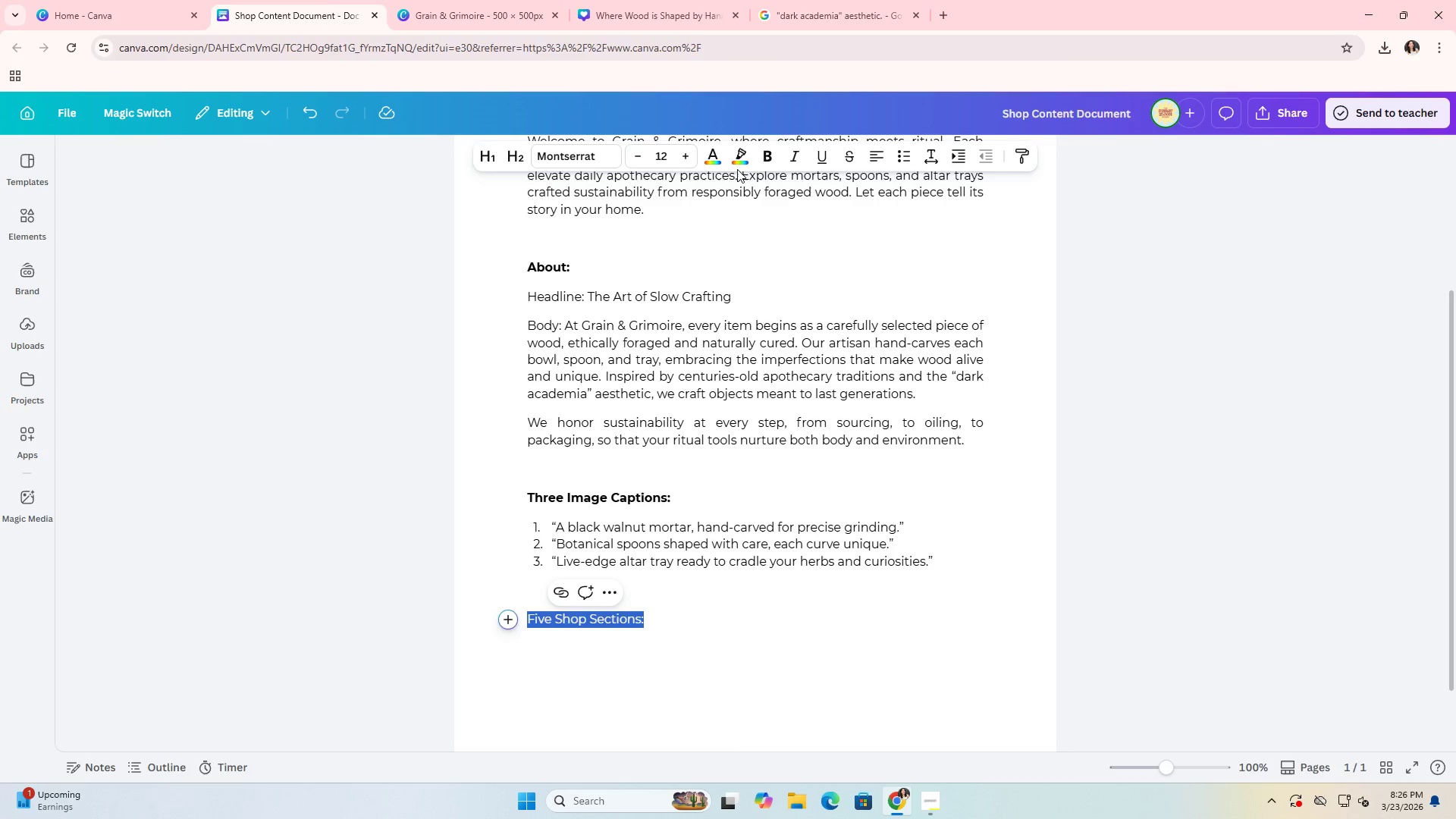 
left_click([767, 159])
 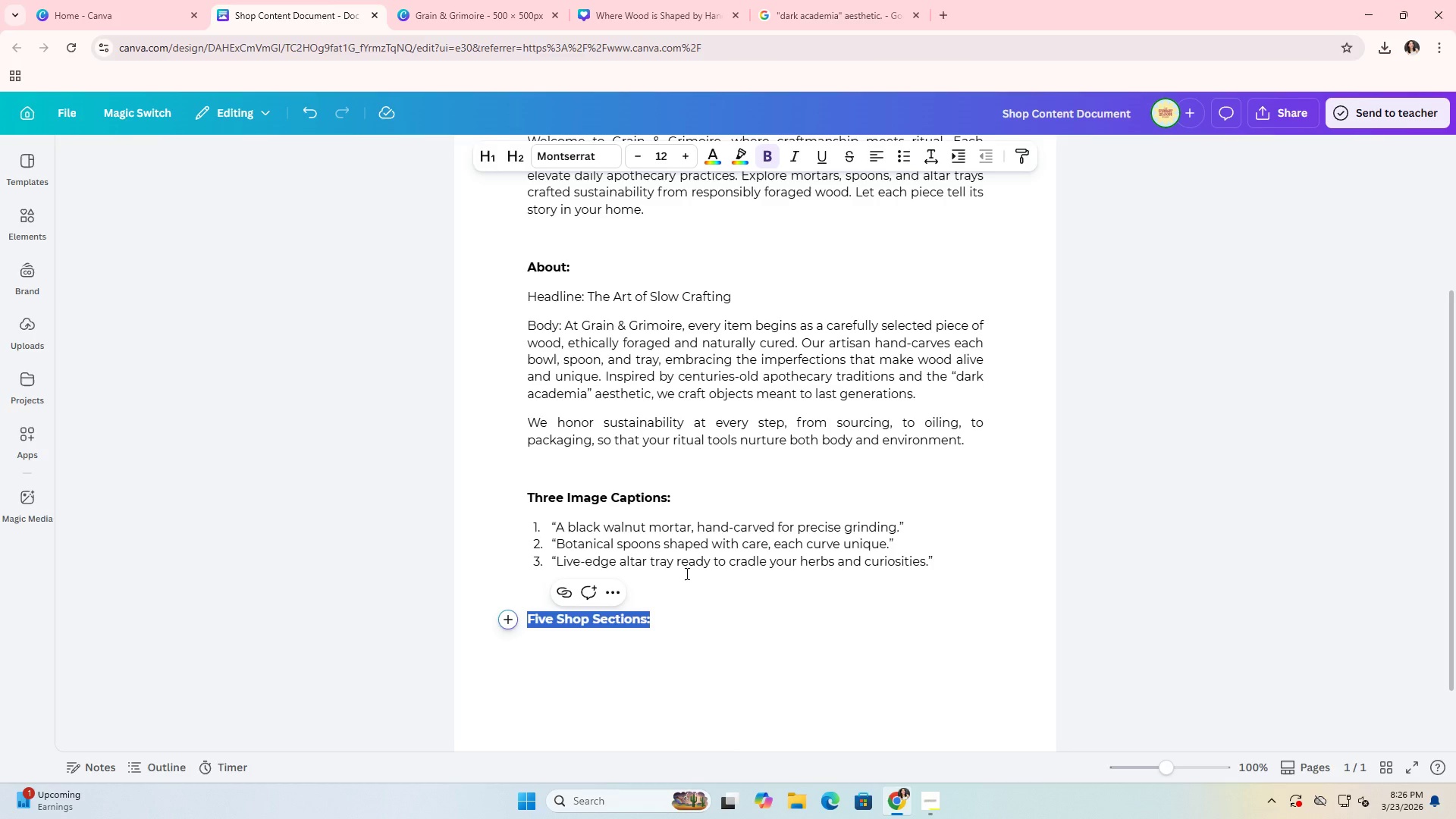 
left_click([675, 615])
 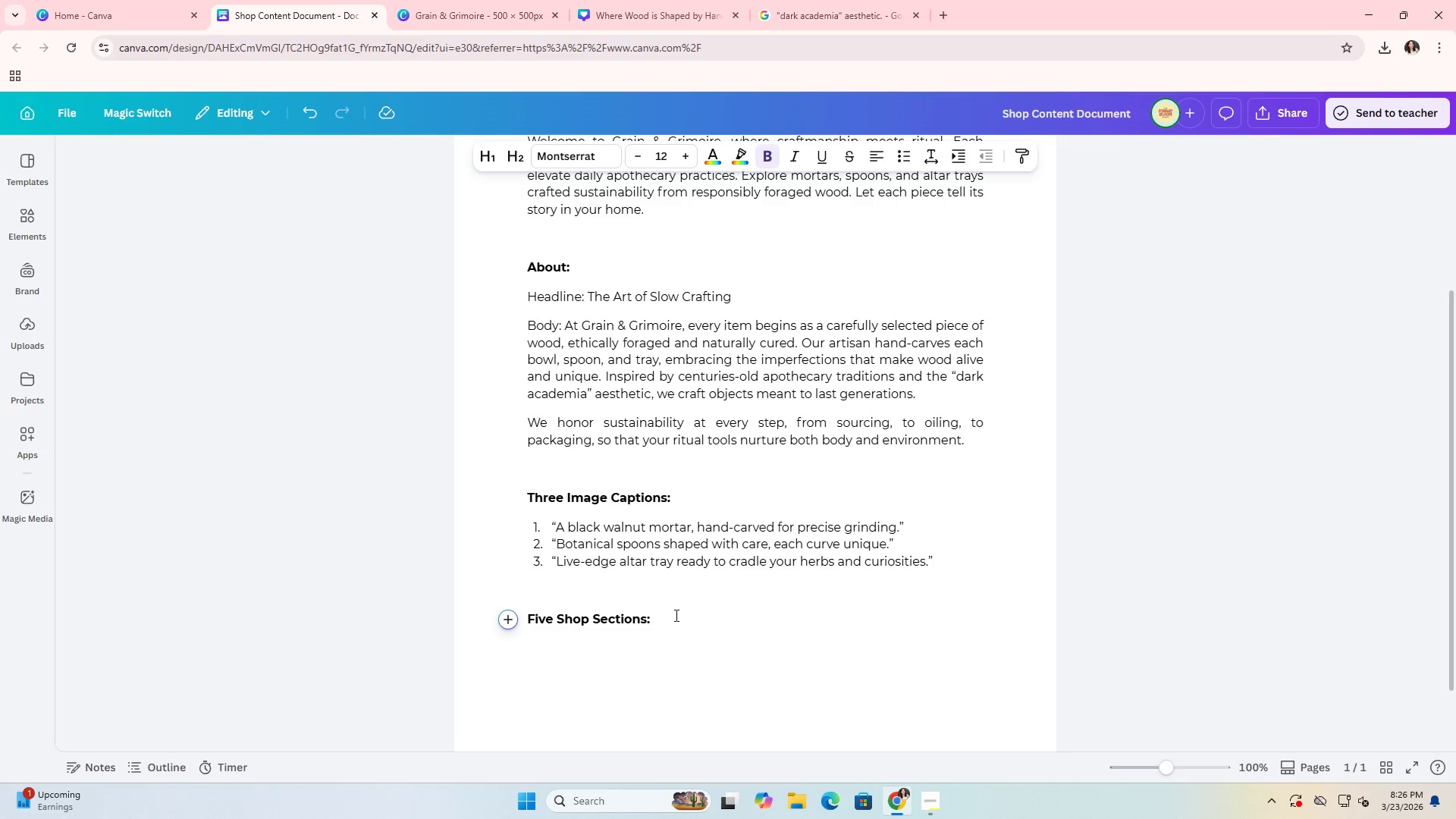 
key(Enter)
 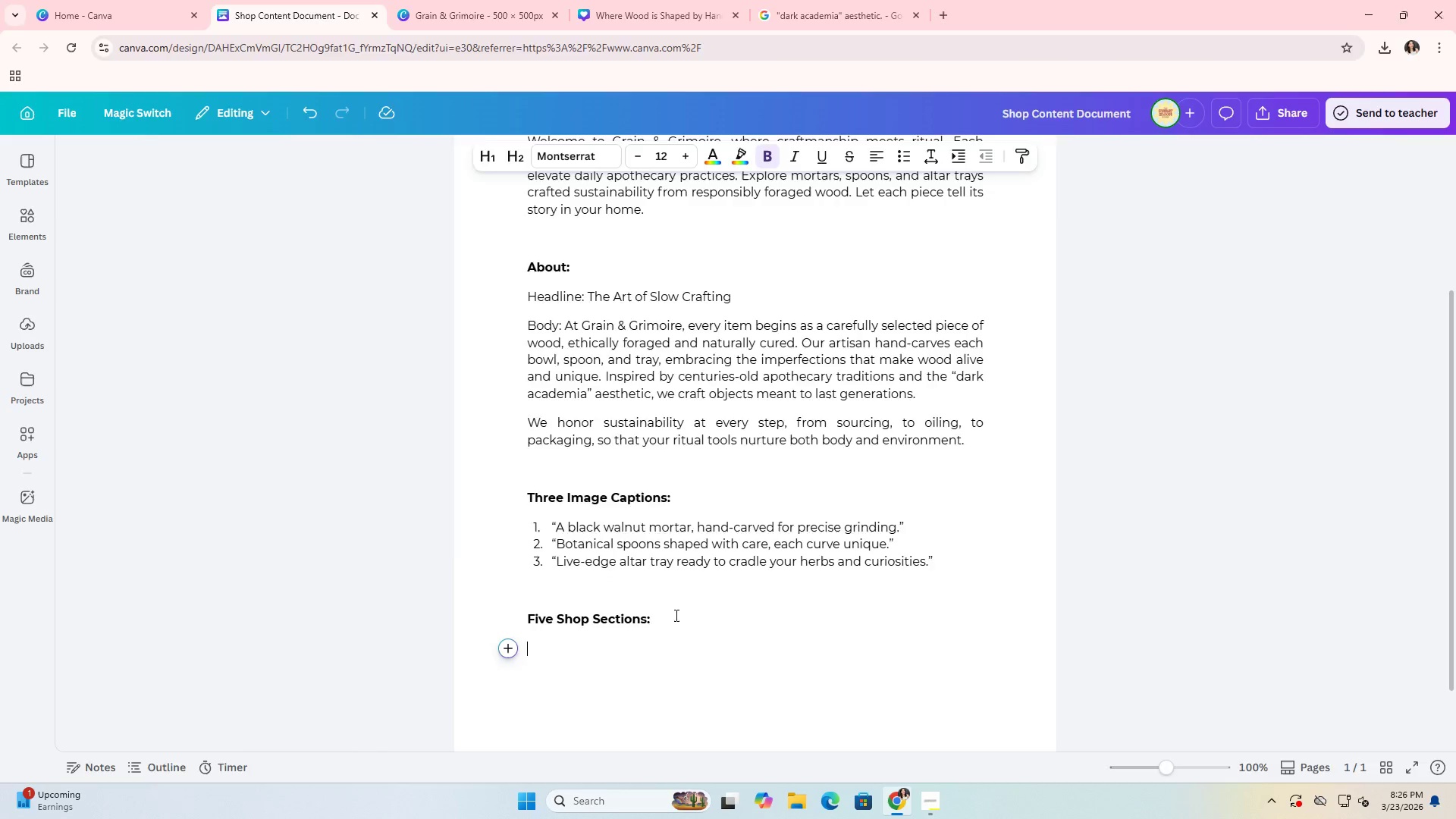 
key(Alt+AltLeft)
 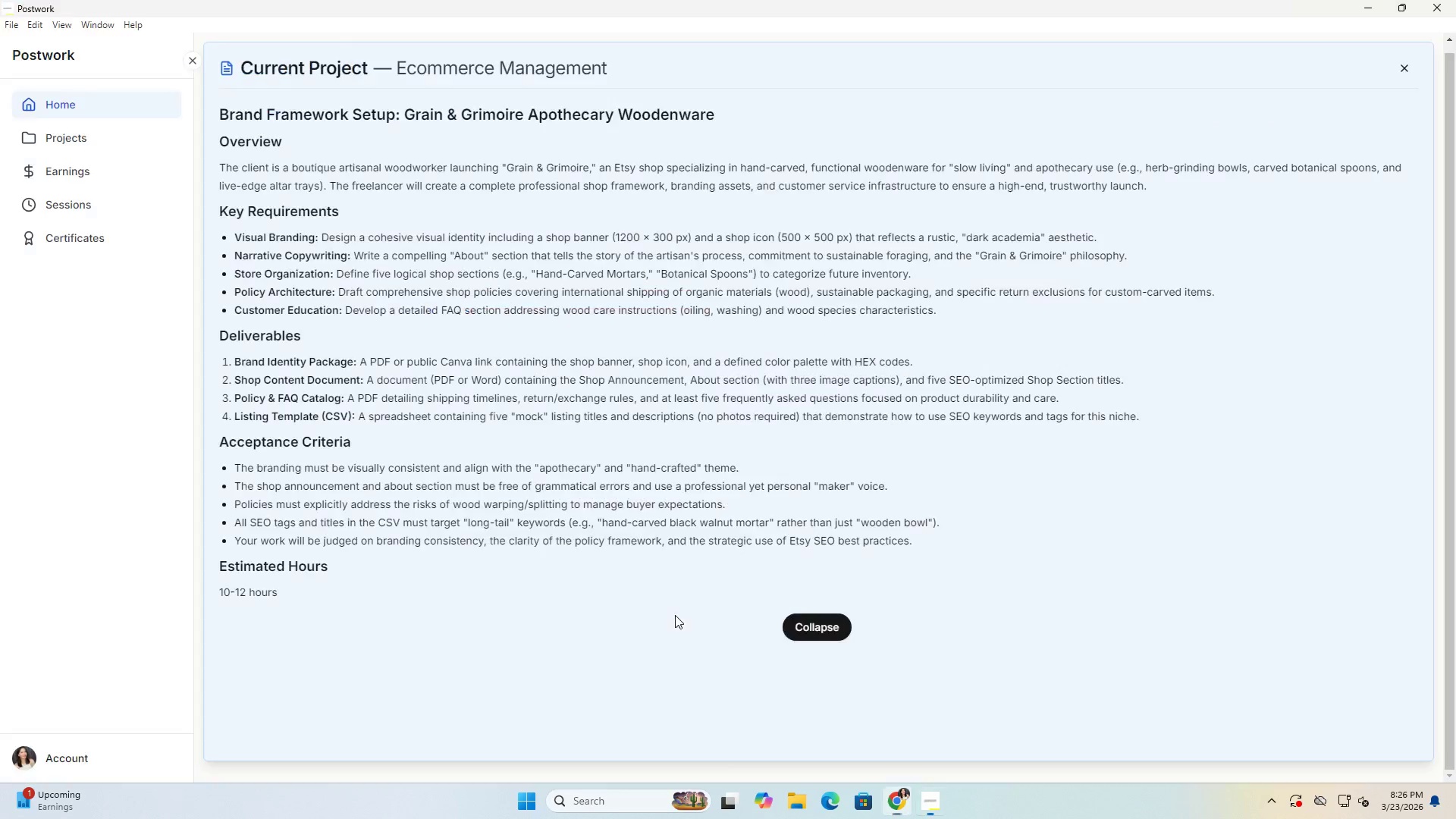 
key(Alt+Tab)